 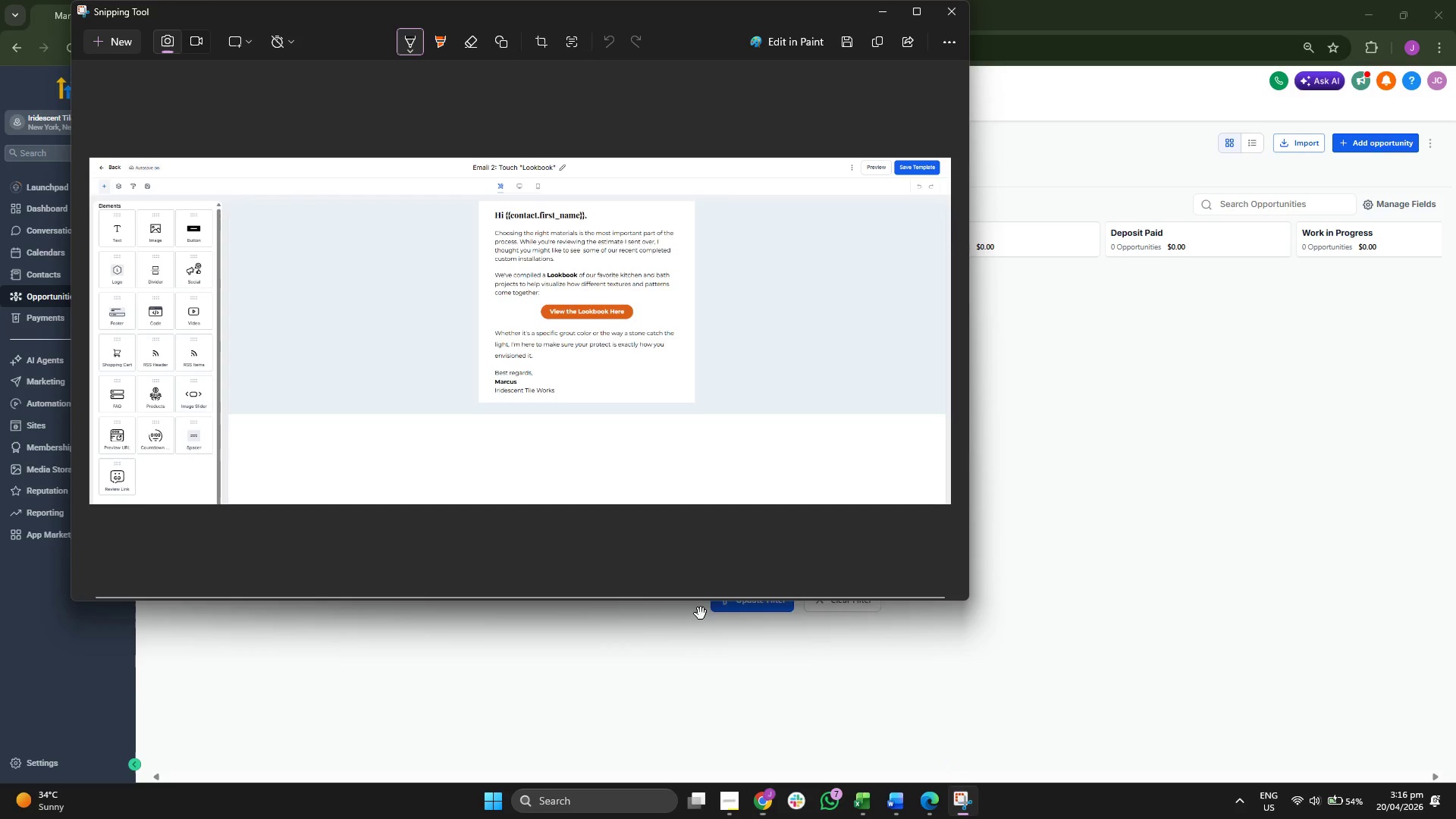 
left_click([105, 42])
 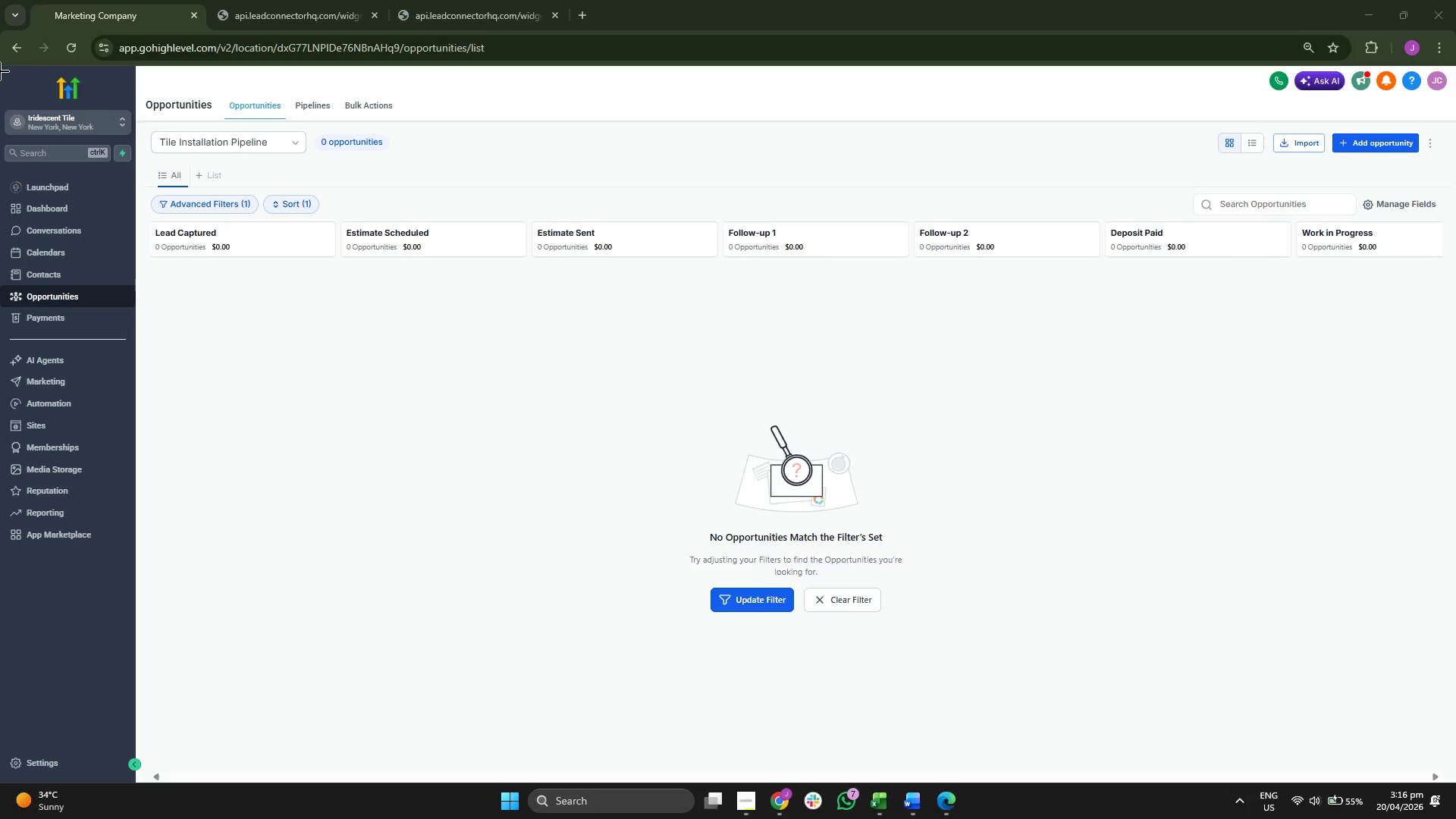 
left_click_drag(start_coordinate=[1, 70], to_coordinate=[1454, 623])
 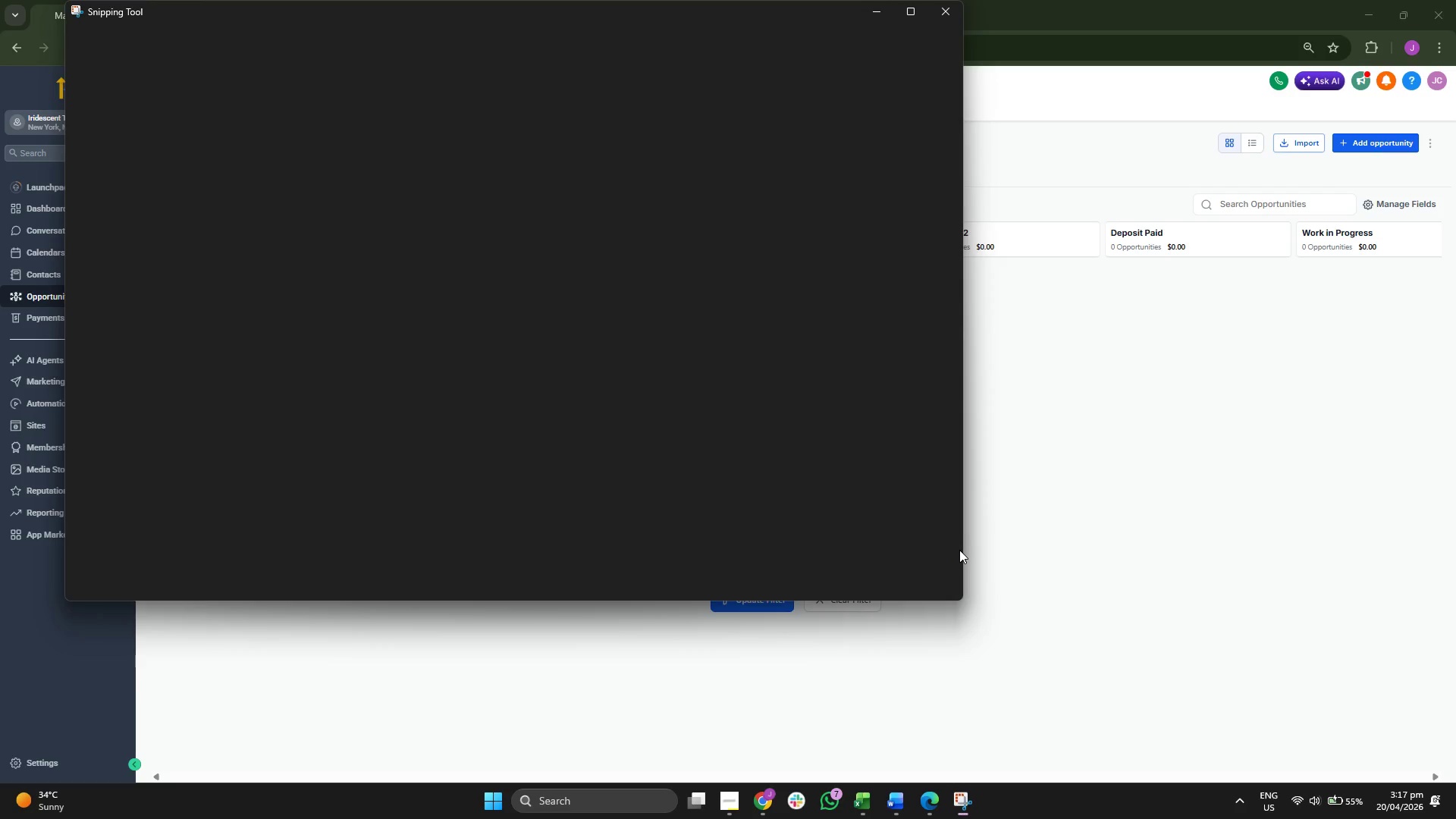 
left_click([1074, 491])
 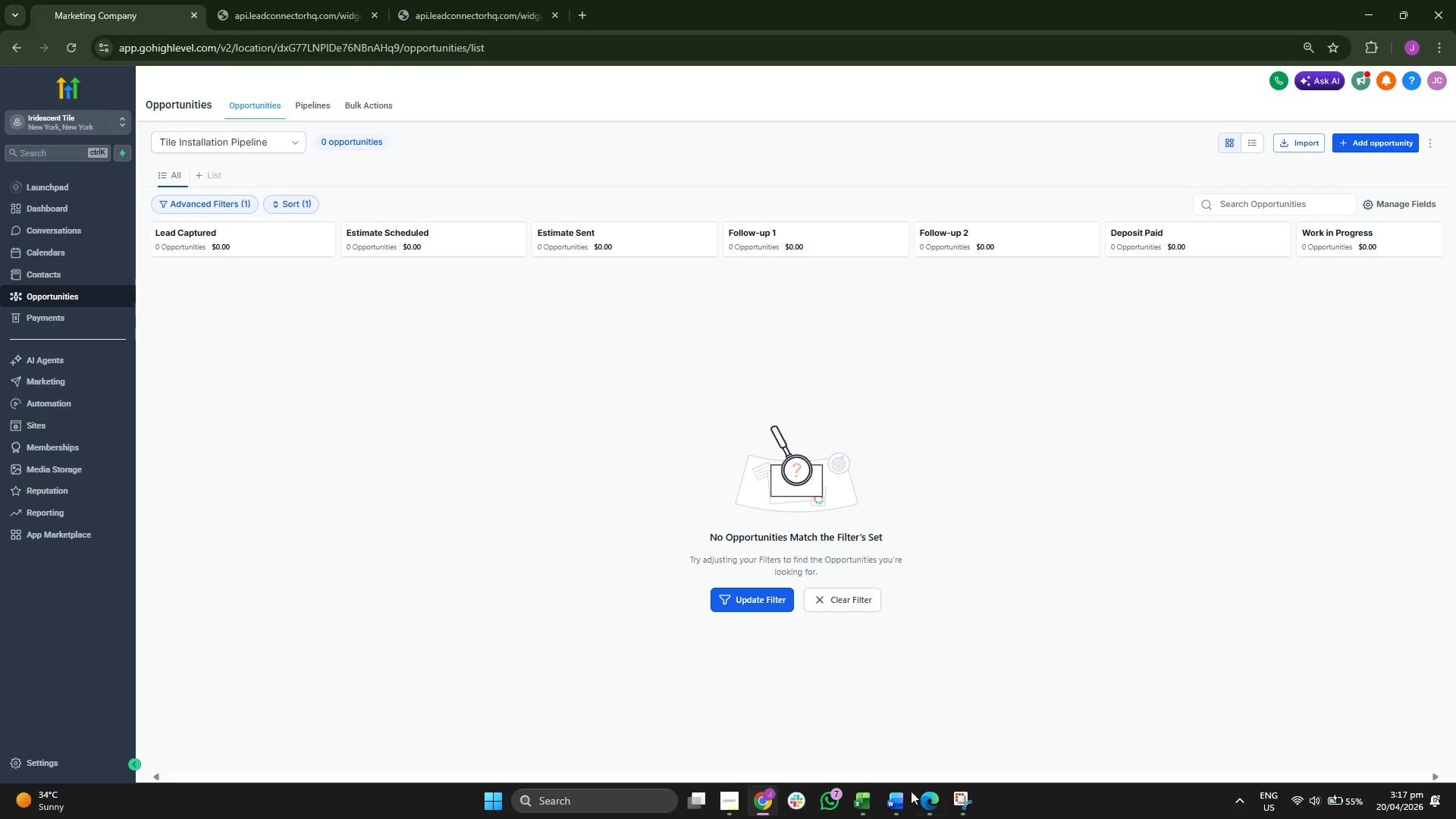 
left_click([899, 811])
 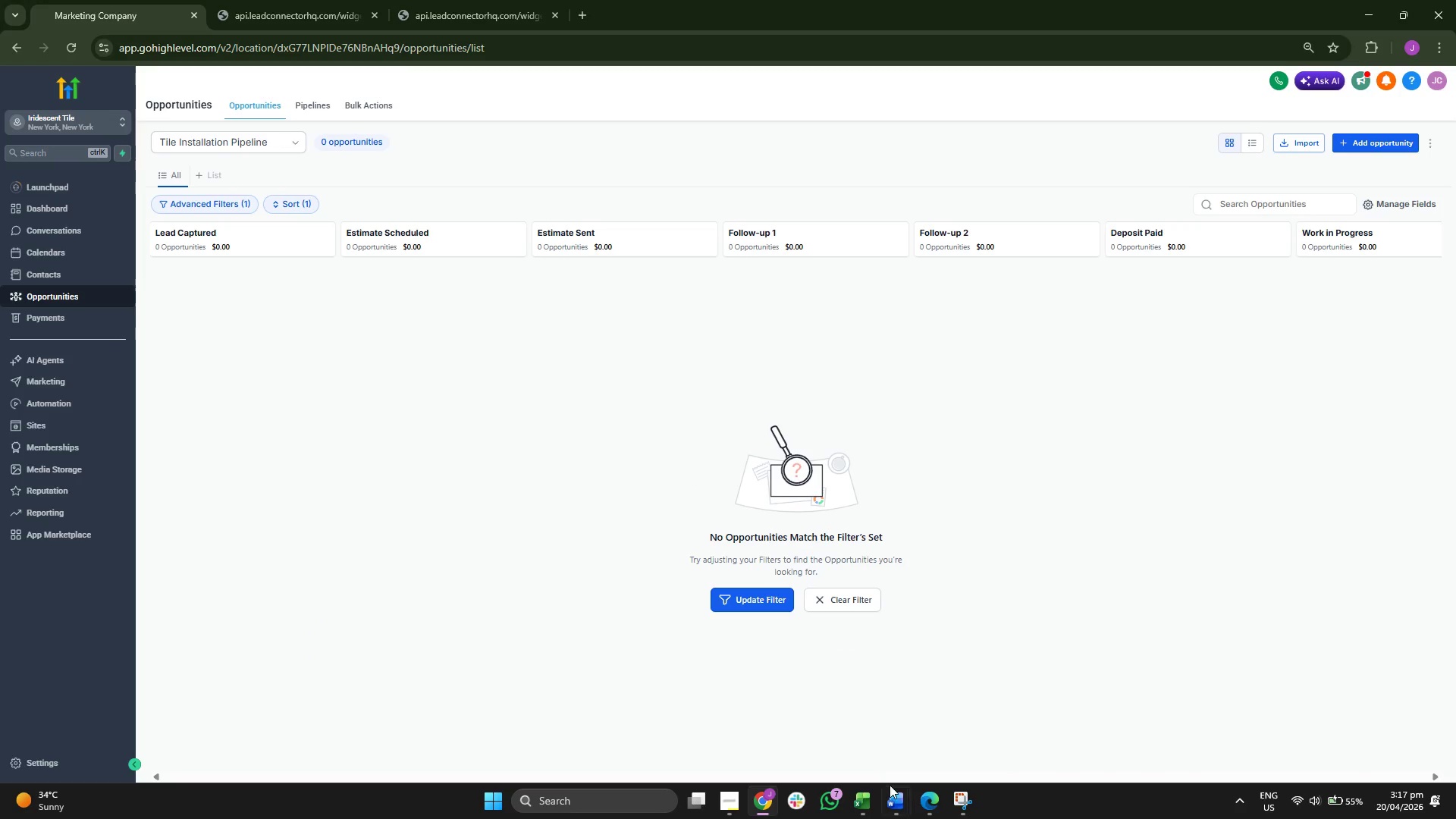 
left_click_drag(start_coordinate=[943, 740], to_coordinate=[927, 733])
 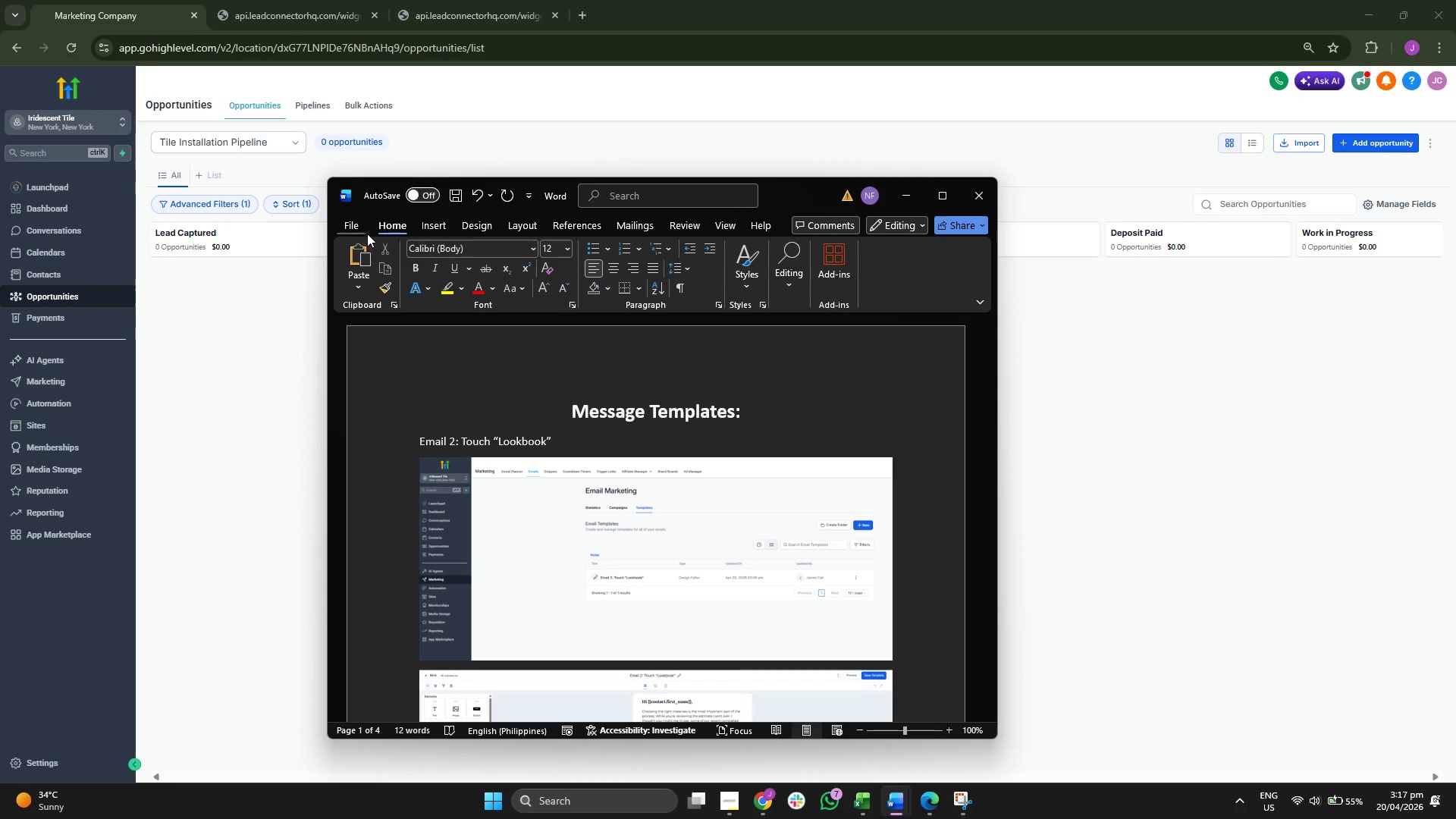 
left_click([350, 228])
 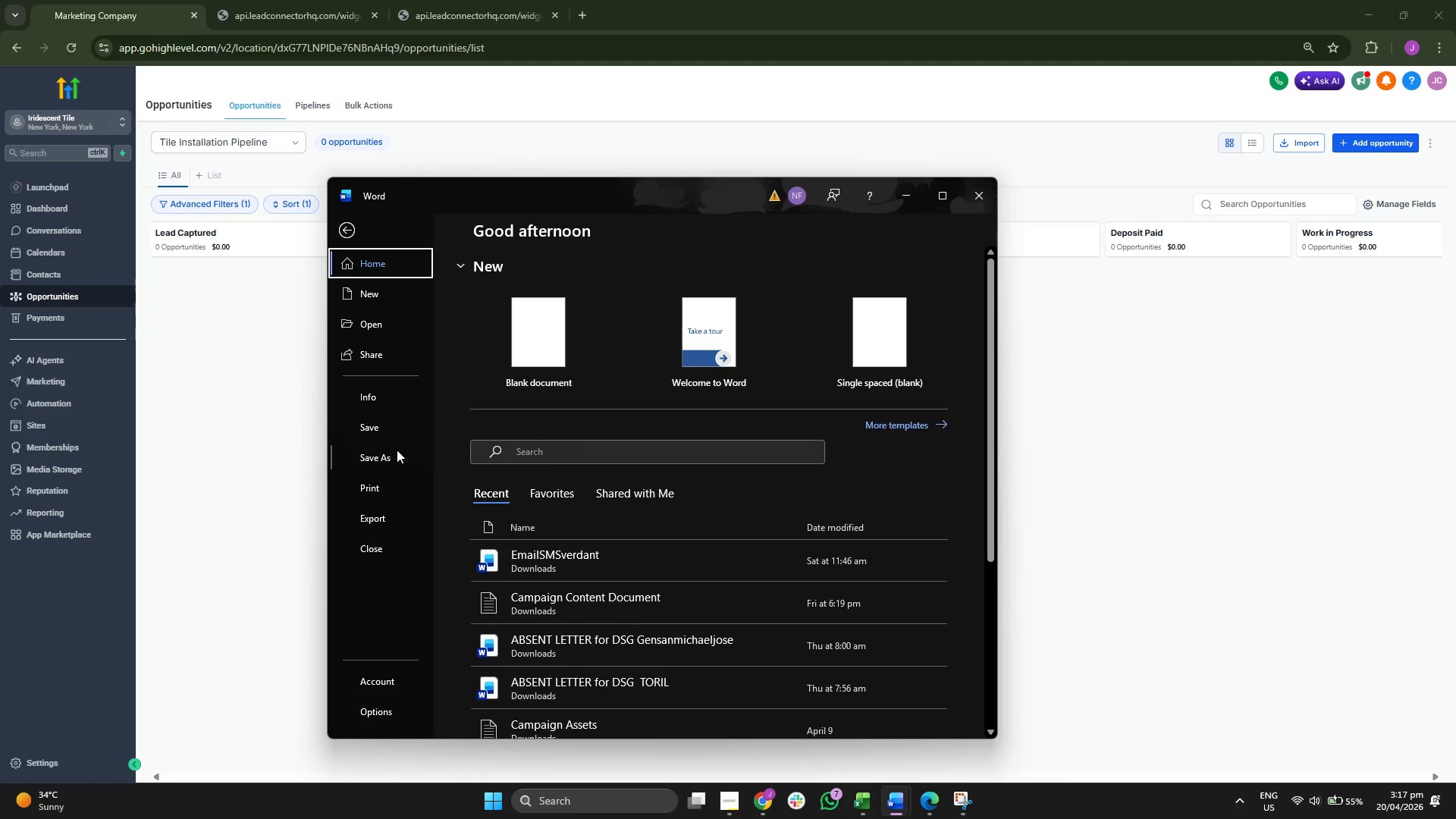 
left_click([396, 296])
 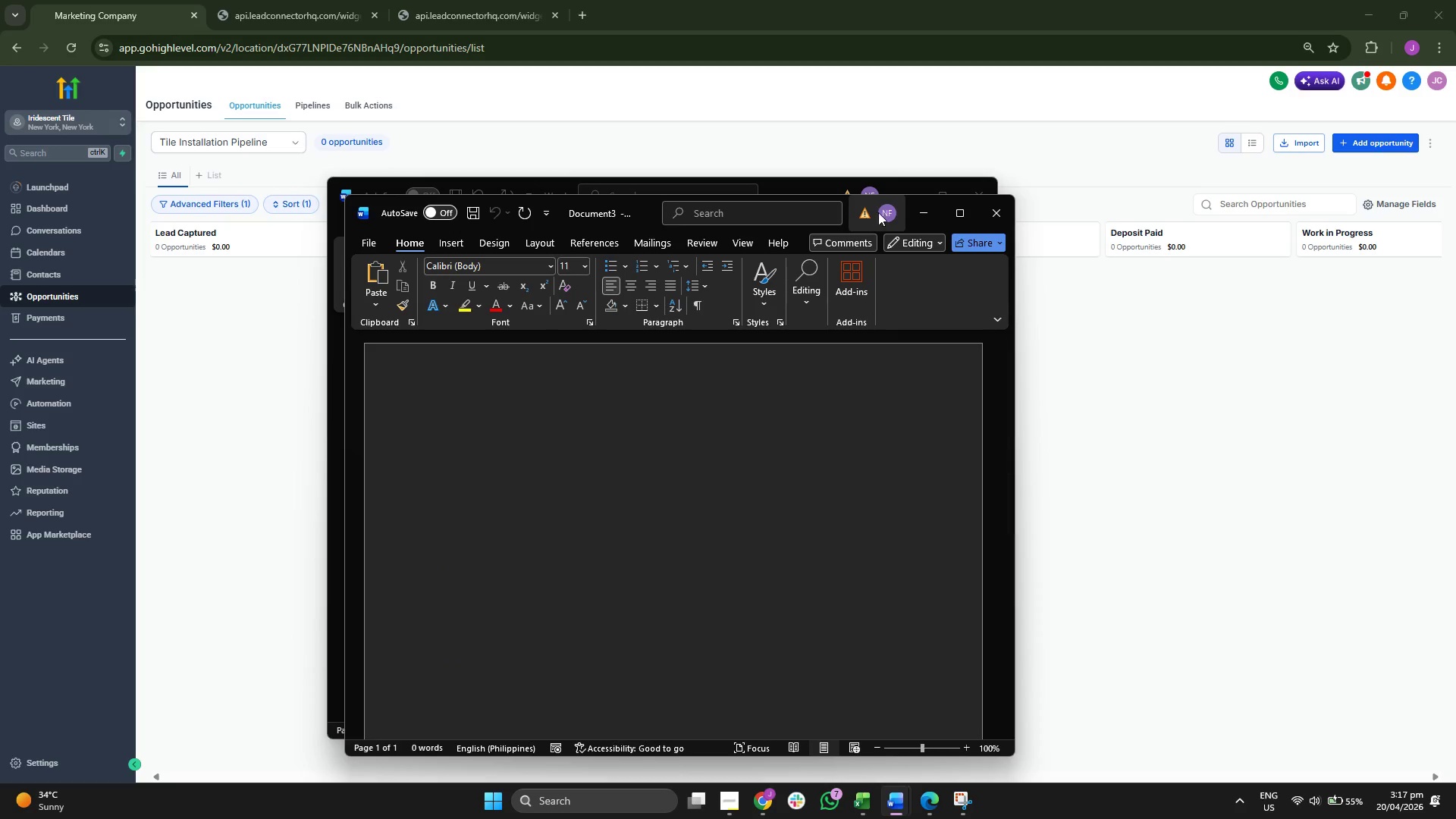 
left_click([903, 189])
 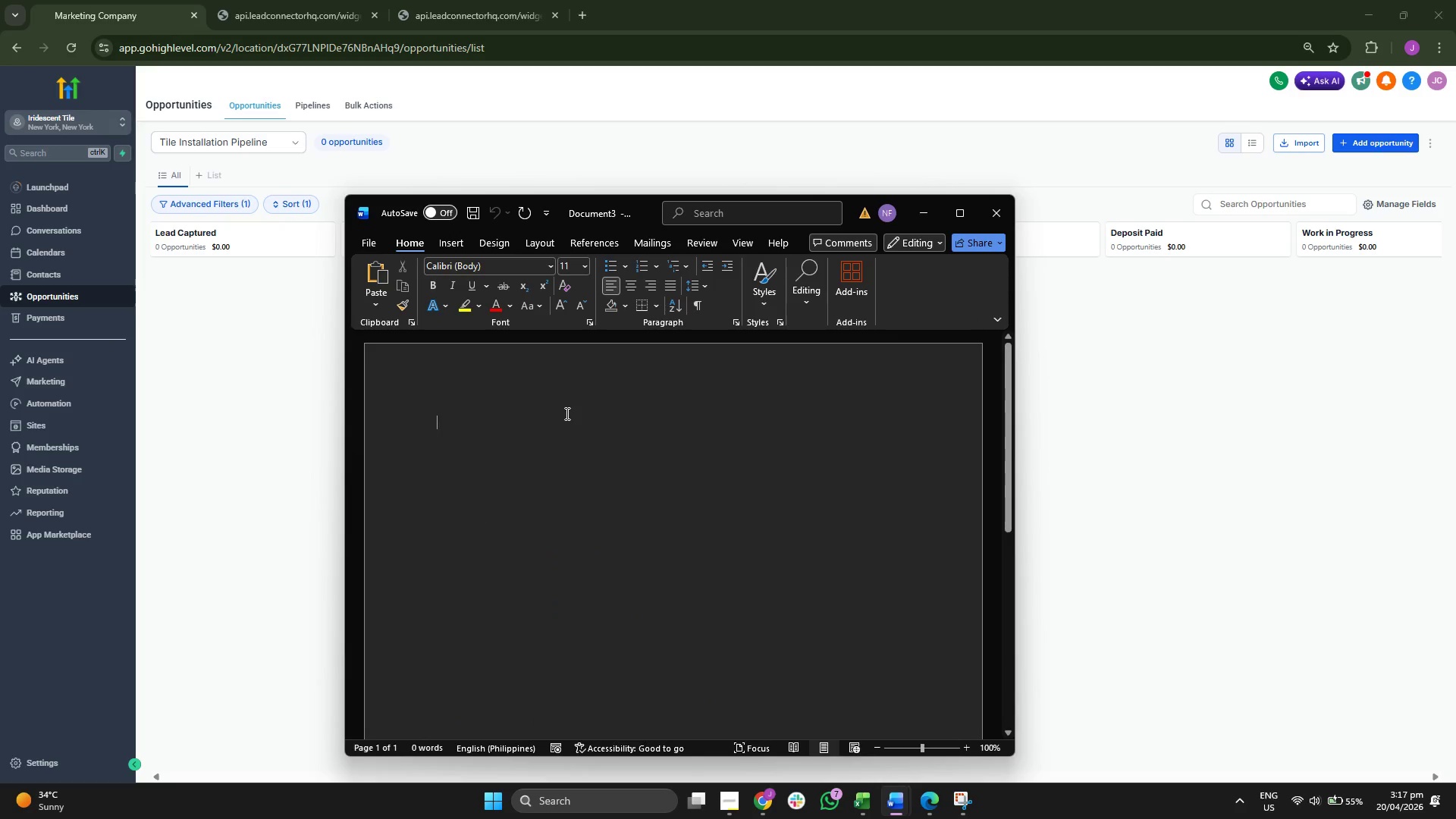 
type(Pipeline)
 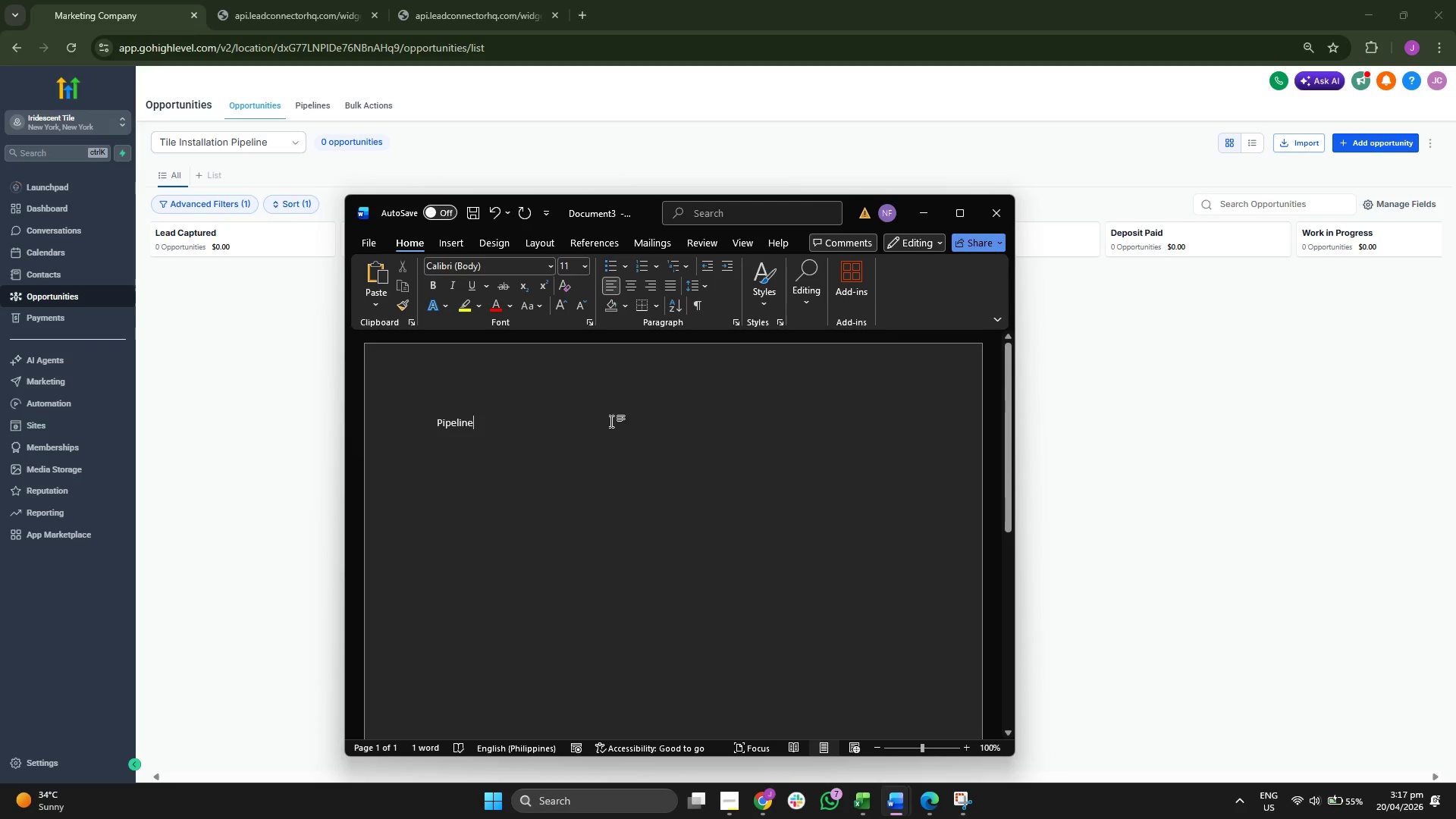 
left_click([920, 205])
 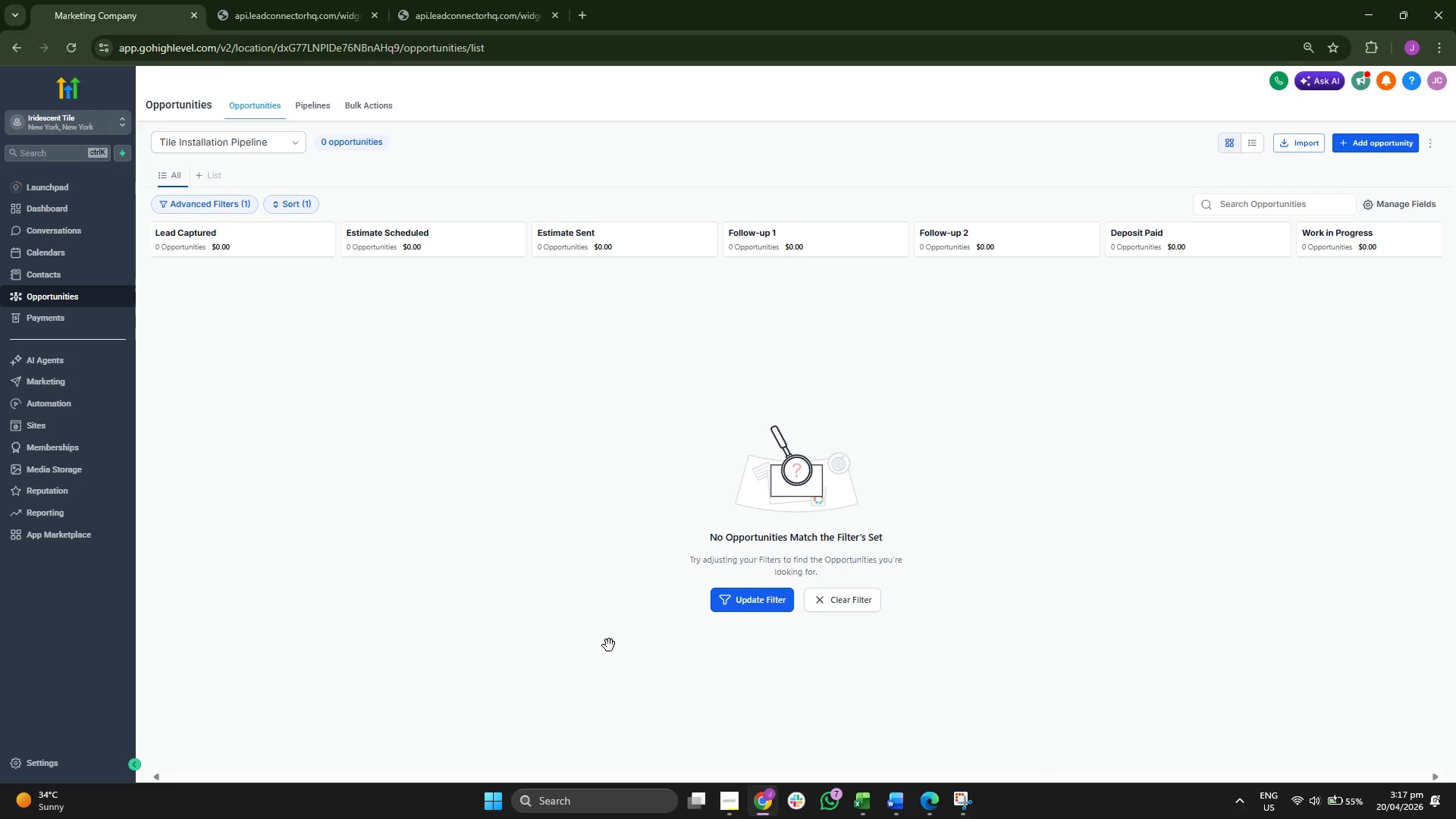 
left_click([730, 802])